 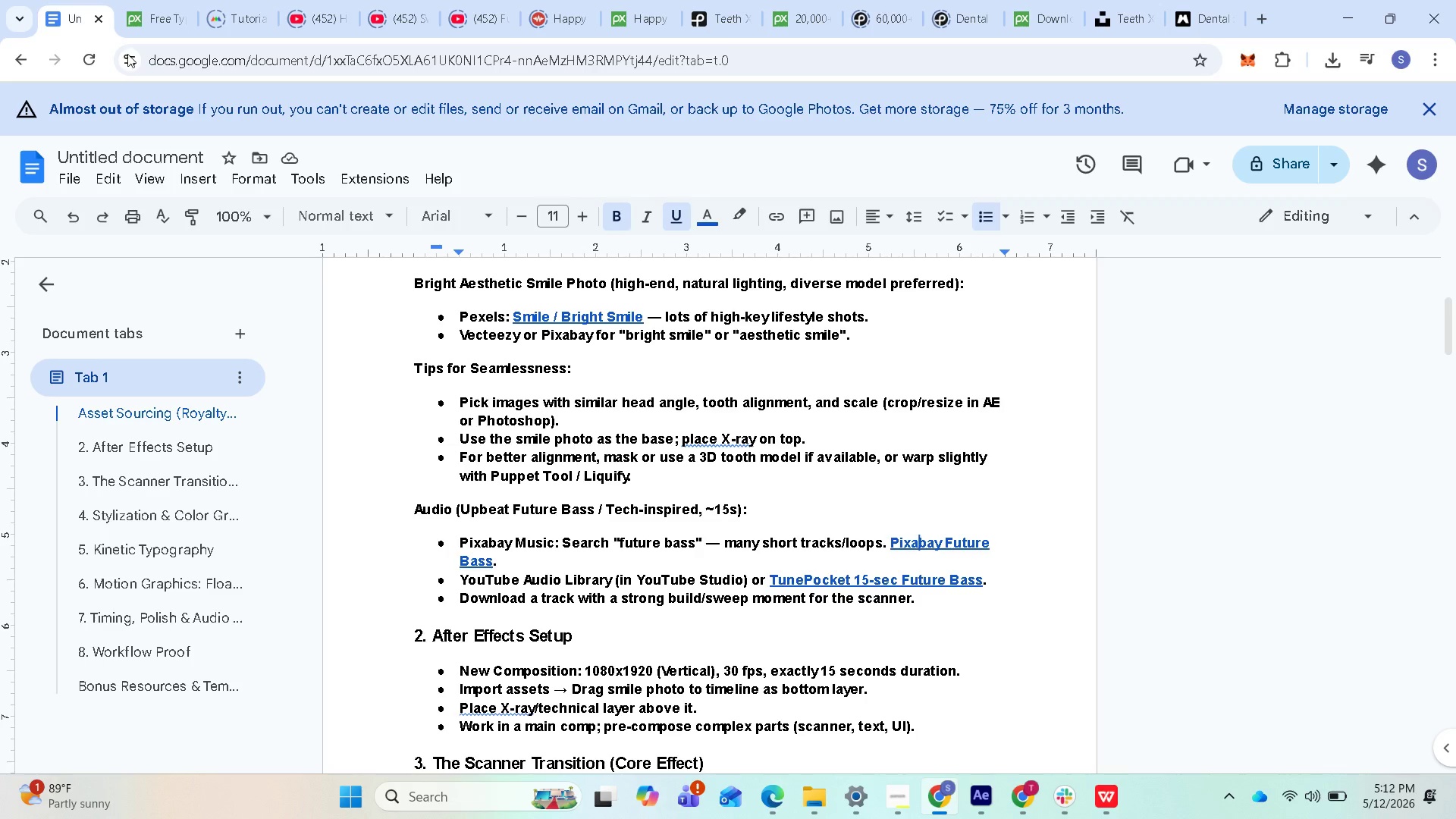 
scroll: coordinate [520, 466], scroll_direction: down, amount: 14.0
 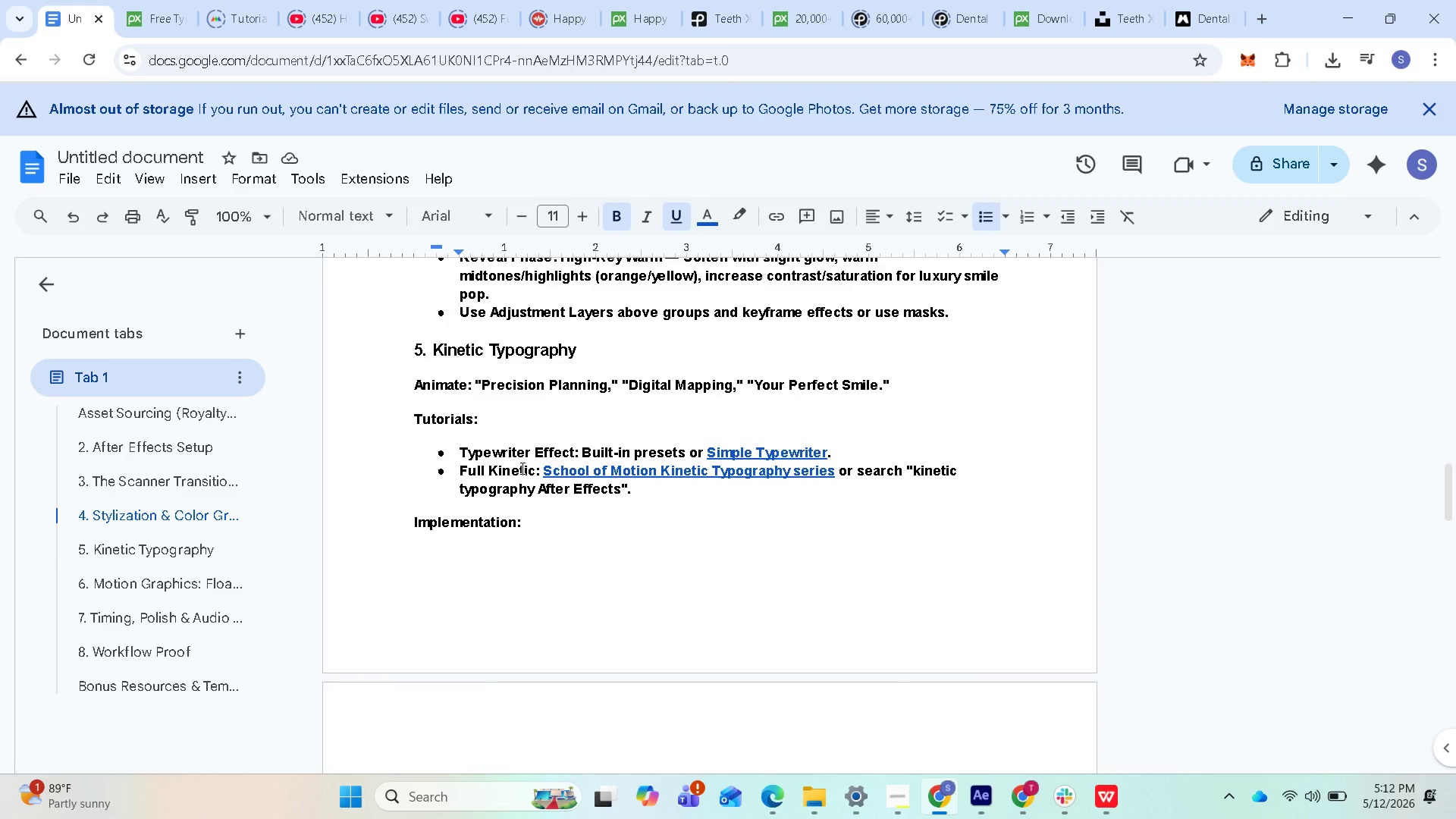 
scroll: coordinate [525, 479], scroll_direction: down, amount: 9.0
 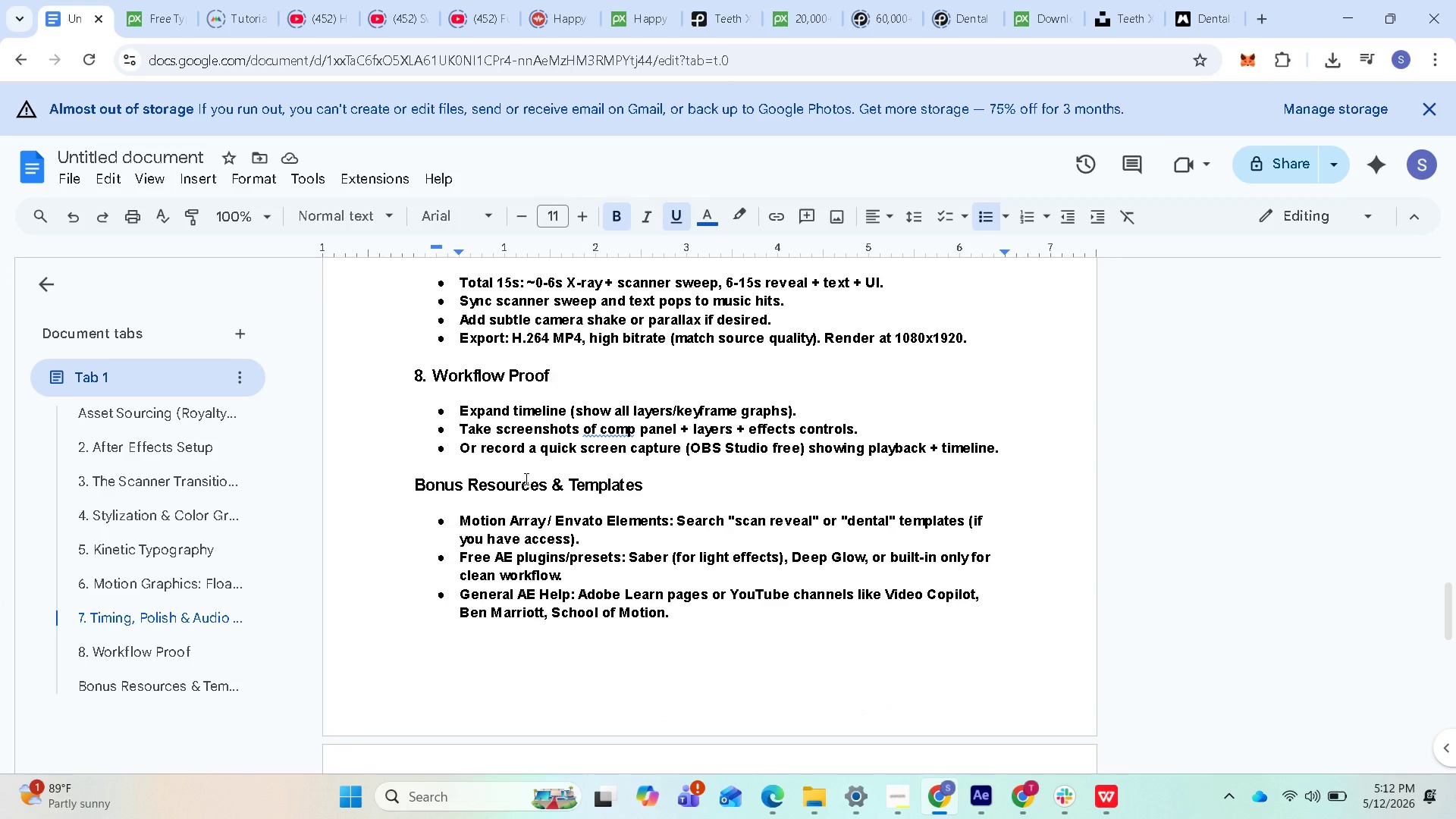 
scroll: coordinate [563, 435], scroll_direction: up, amount: 2.0
 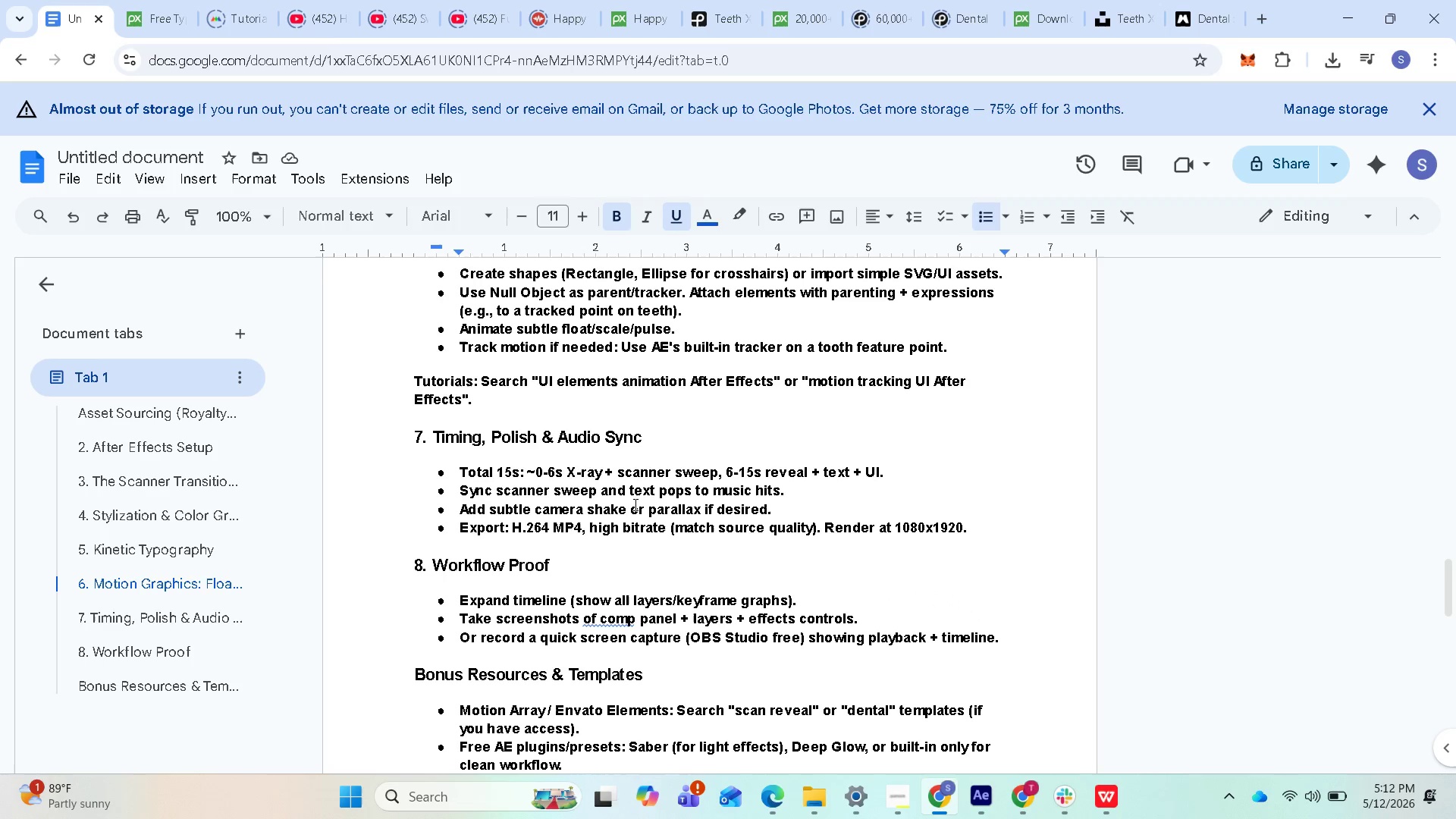 
scroll: coordinate [645, 549], scroll_direction: down, amount: 9.0
 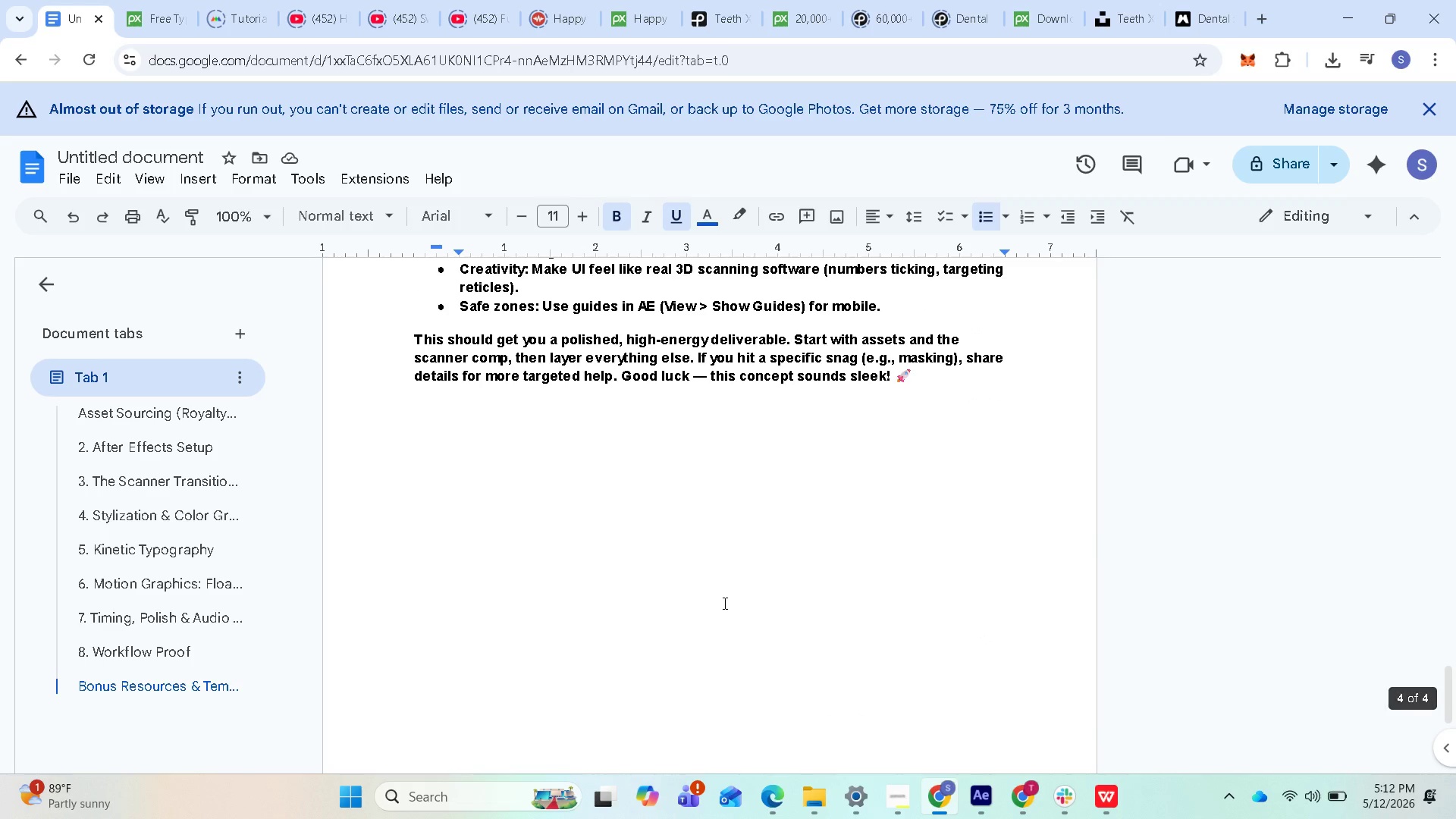 
scroll: coordinate [758, 598], scroll_direction: up, amount: 5.0
 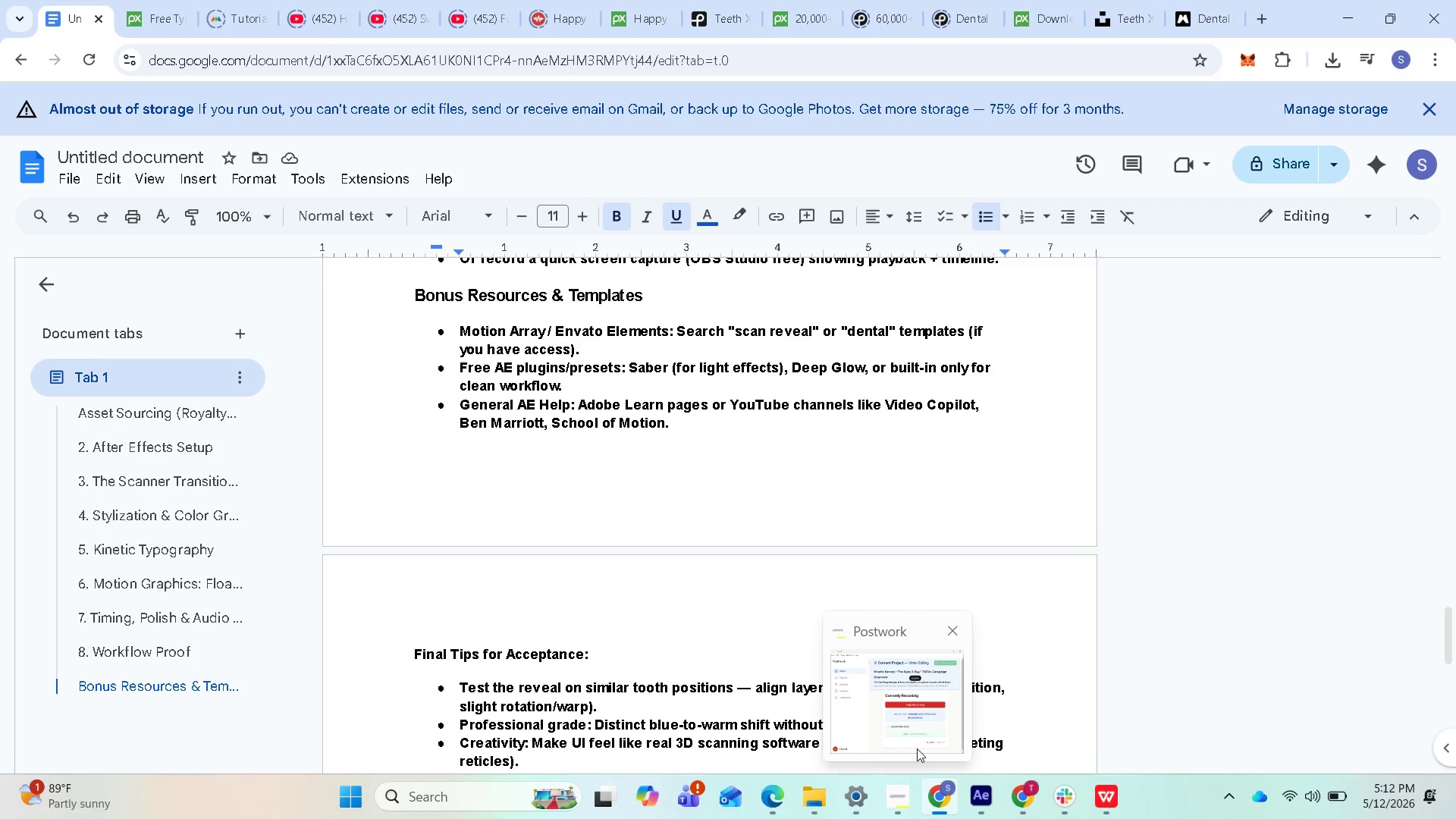 
left_click([972, 799])
 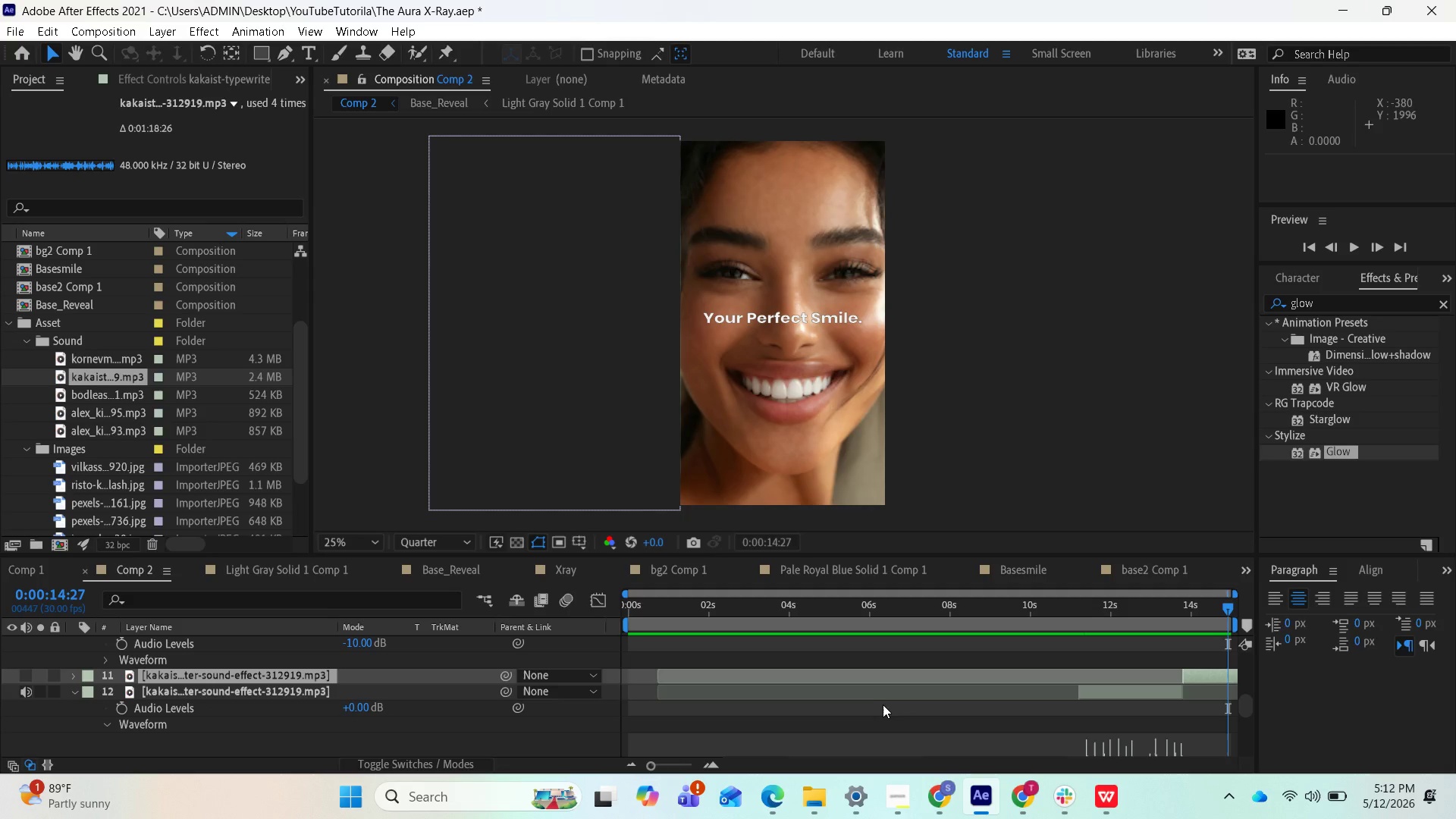 
key(Space)
 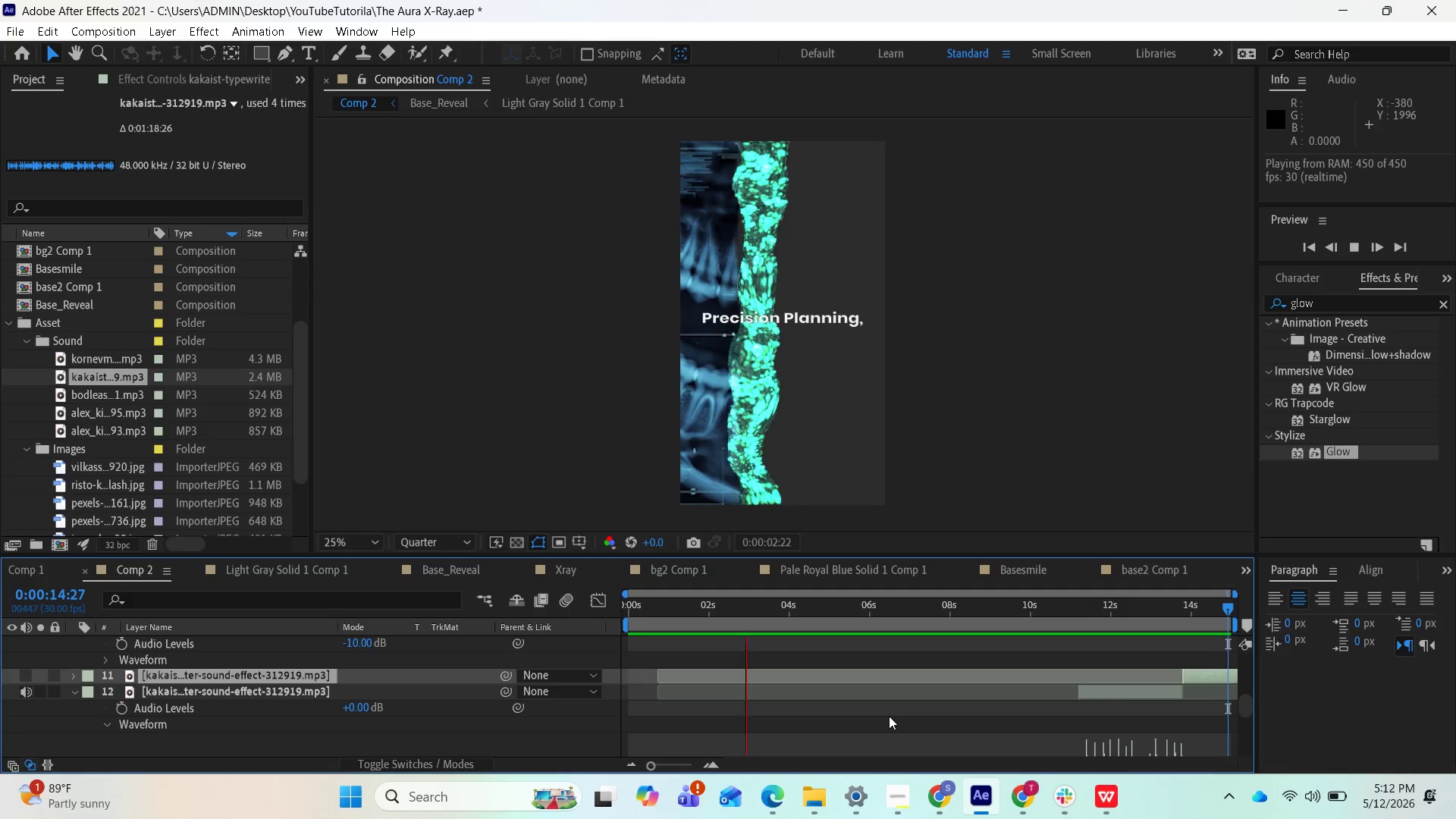 
key(Space)
 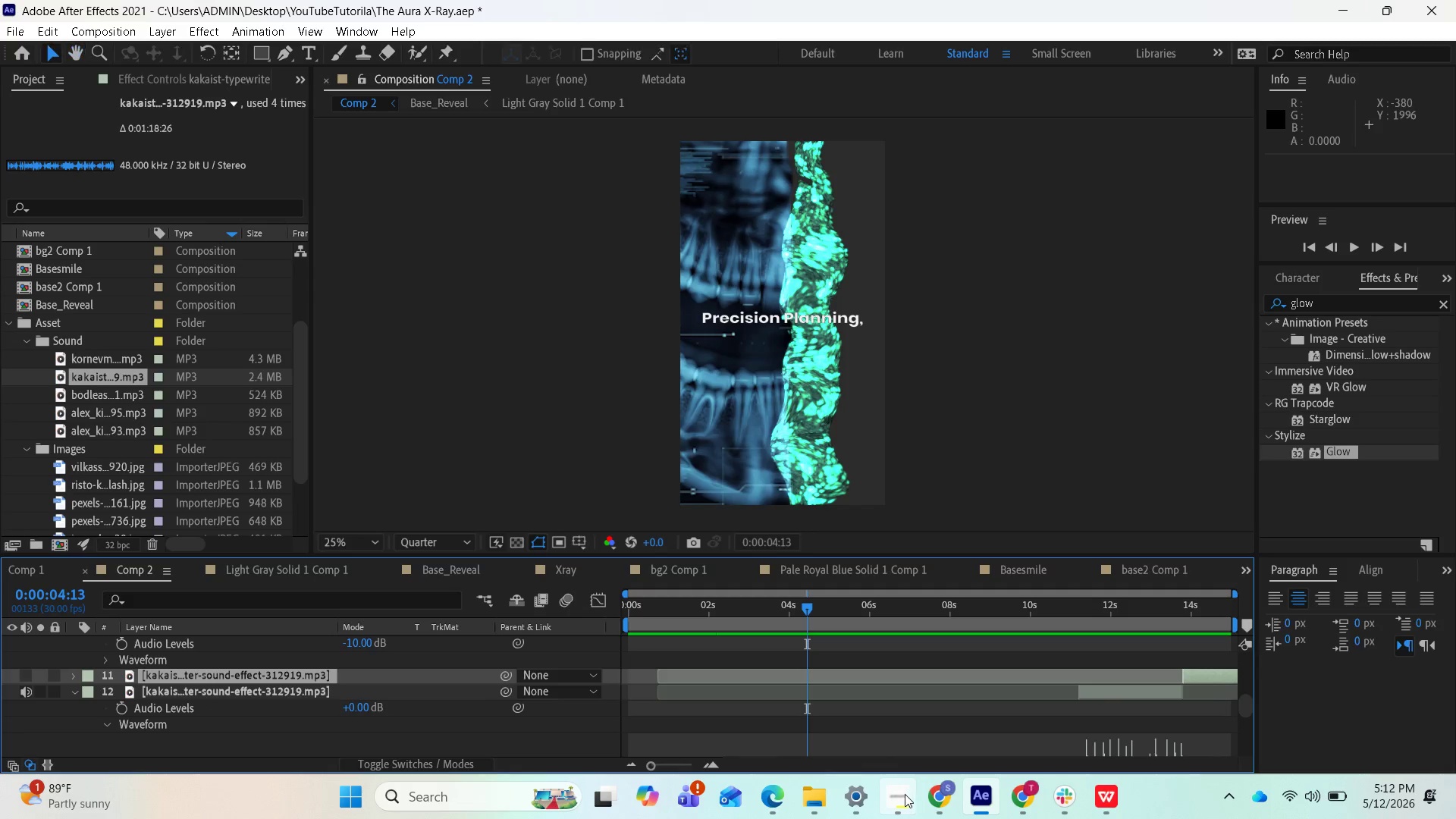 
left_click([901, 795])